 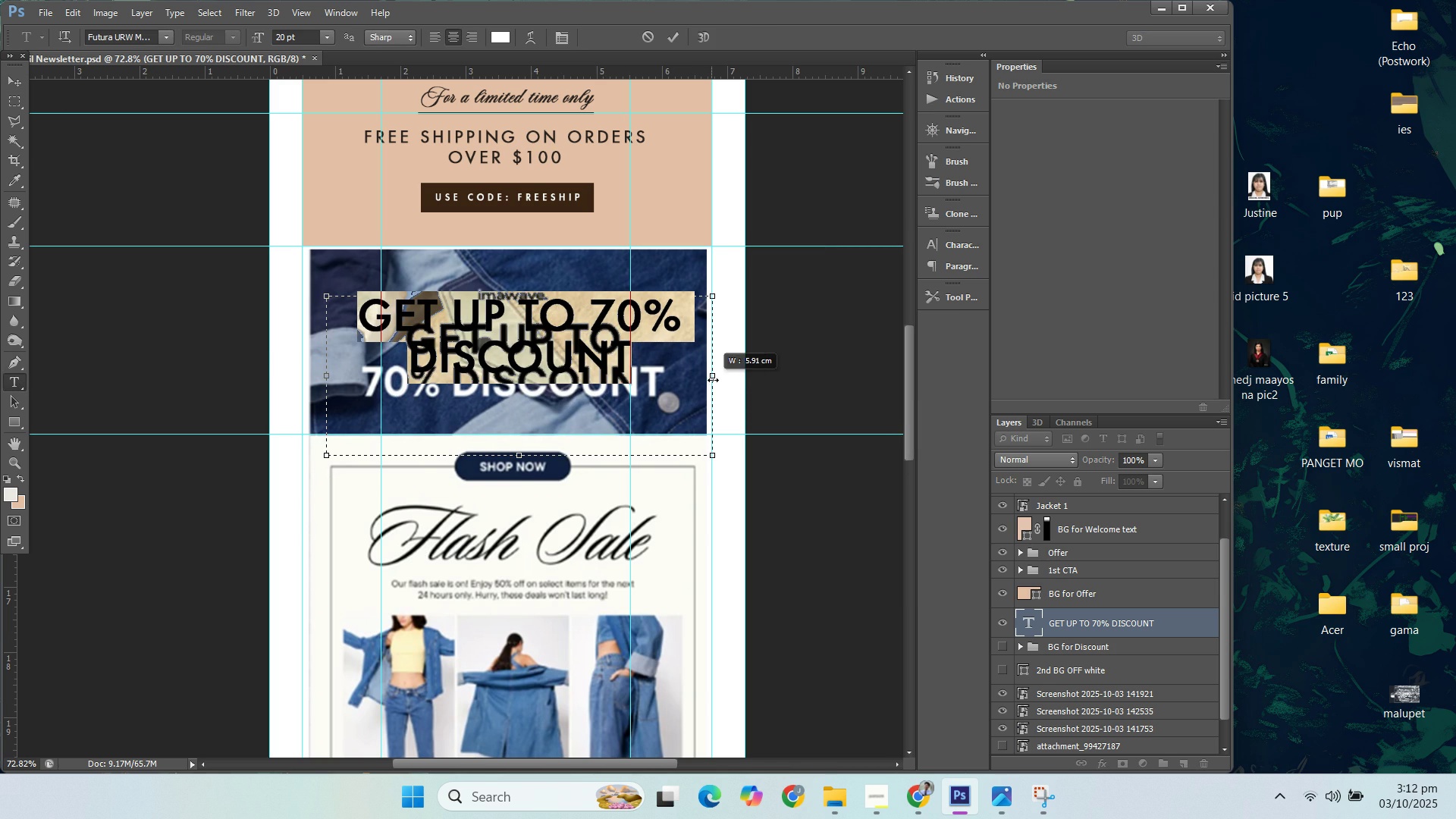 
left_click([583, 319])
 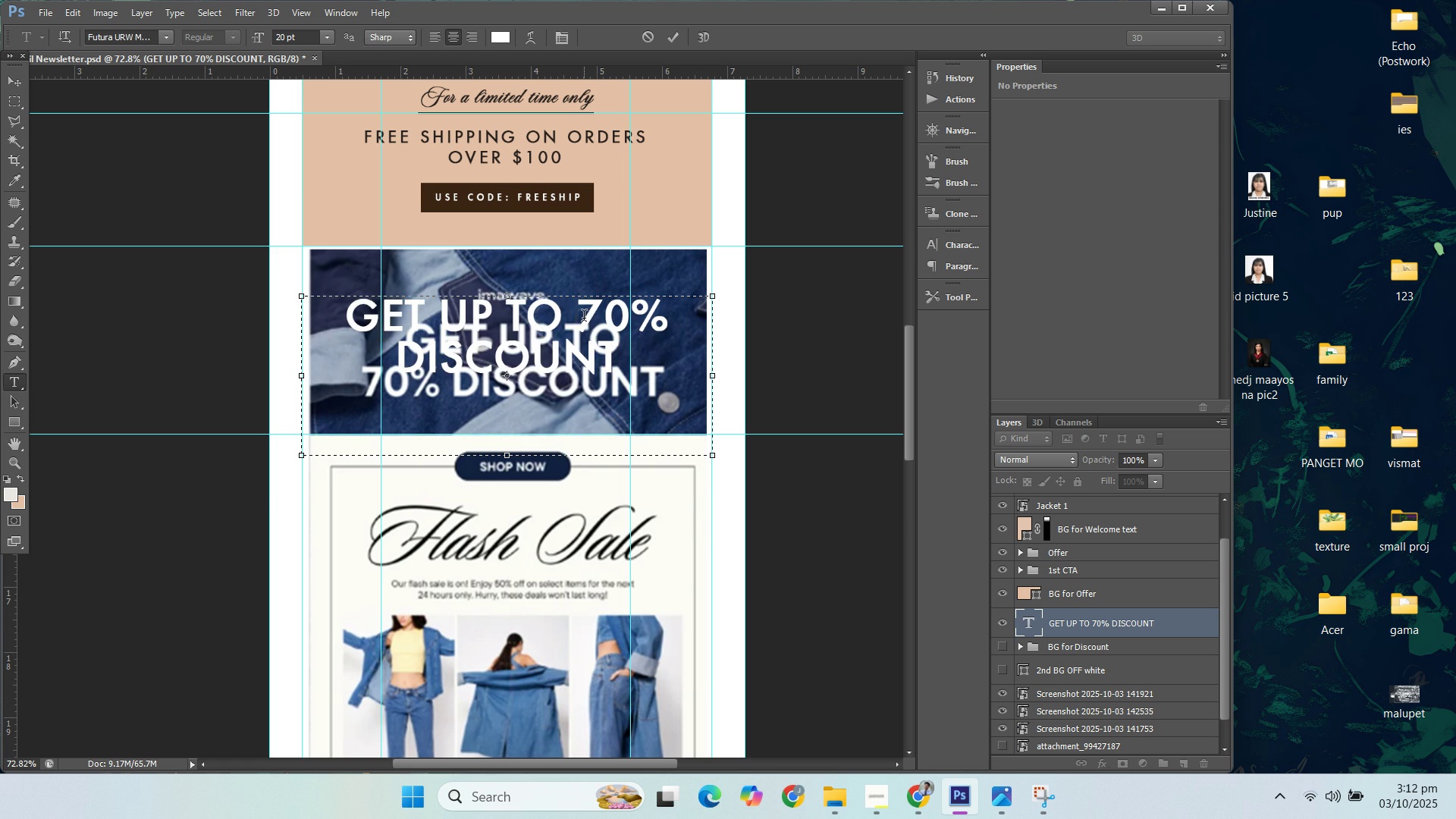 
key(Enter)
 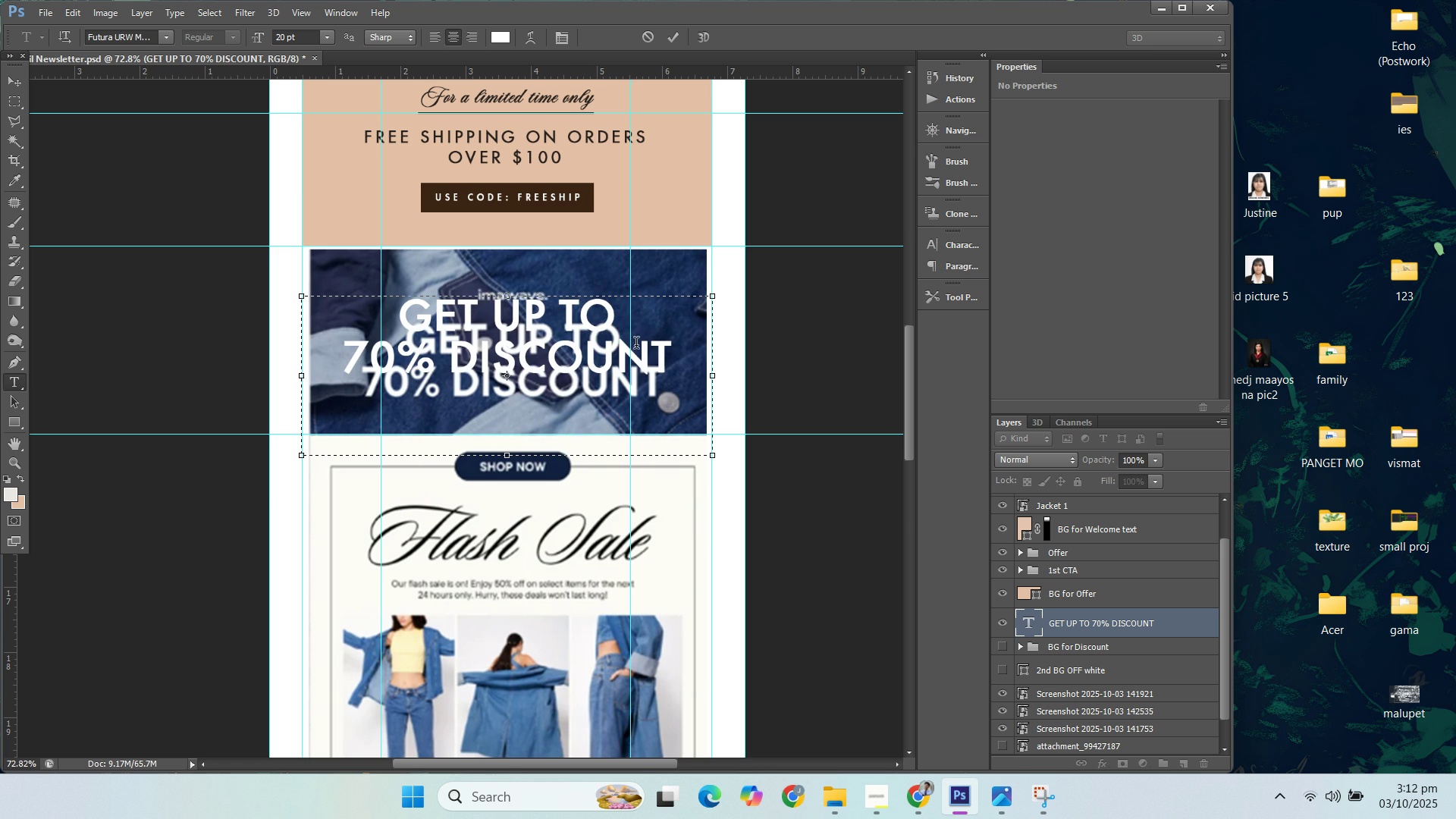 
left_click([636, 345])
 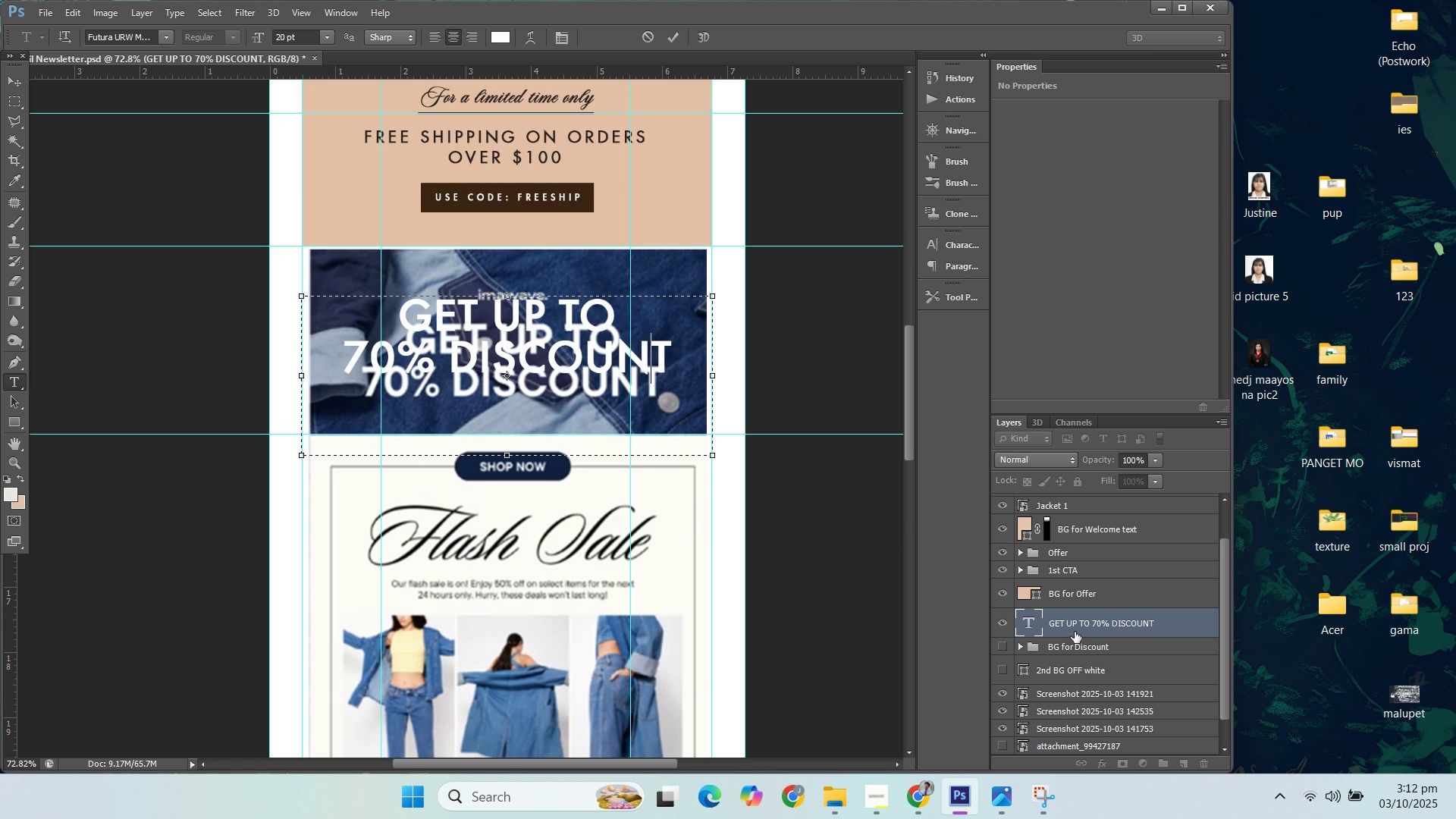 
left_click([1007, 645])
 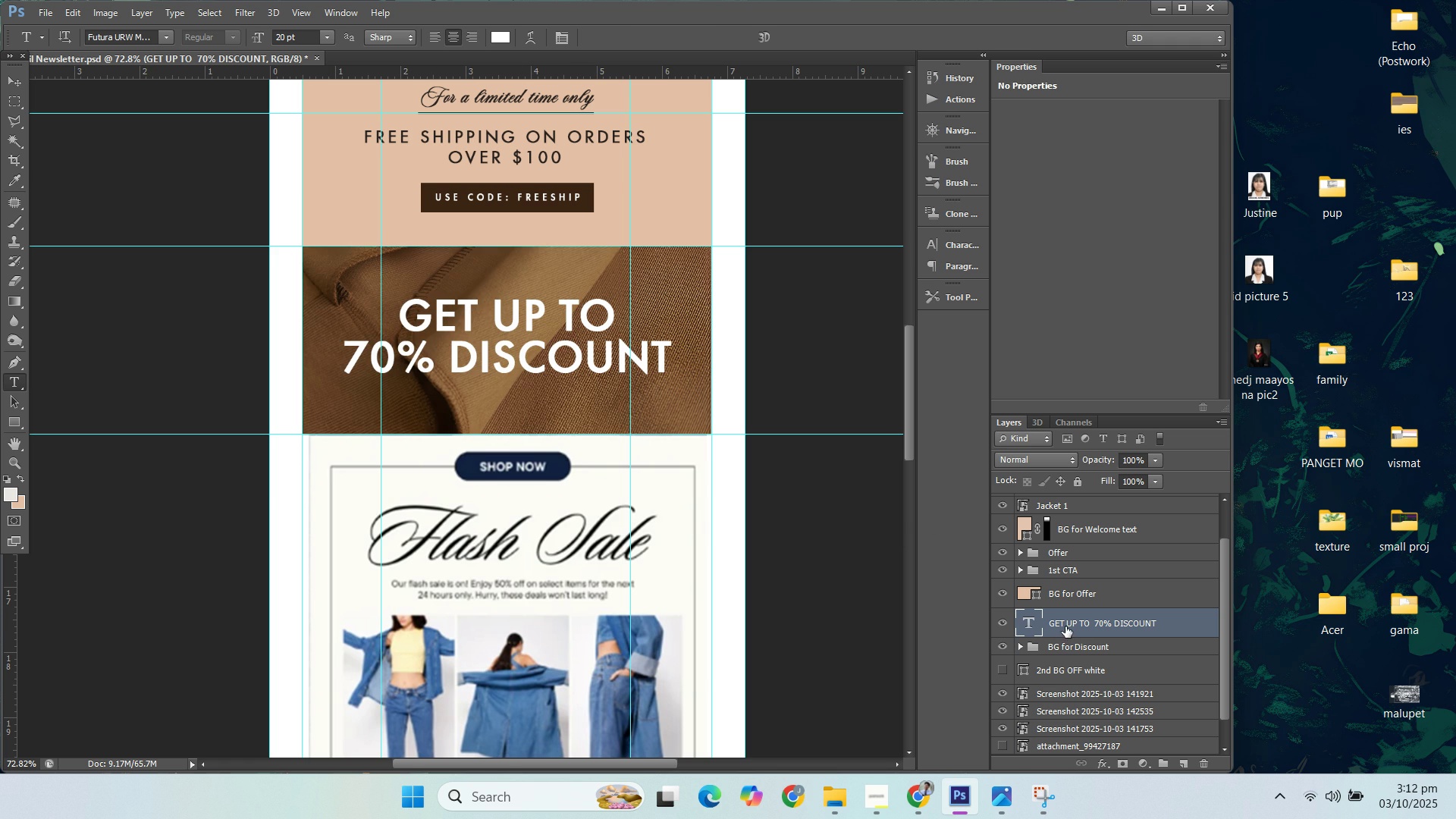 
scroll: coordinate [708, 443], scroll_direction: up, amount: 8.0